 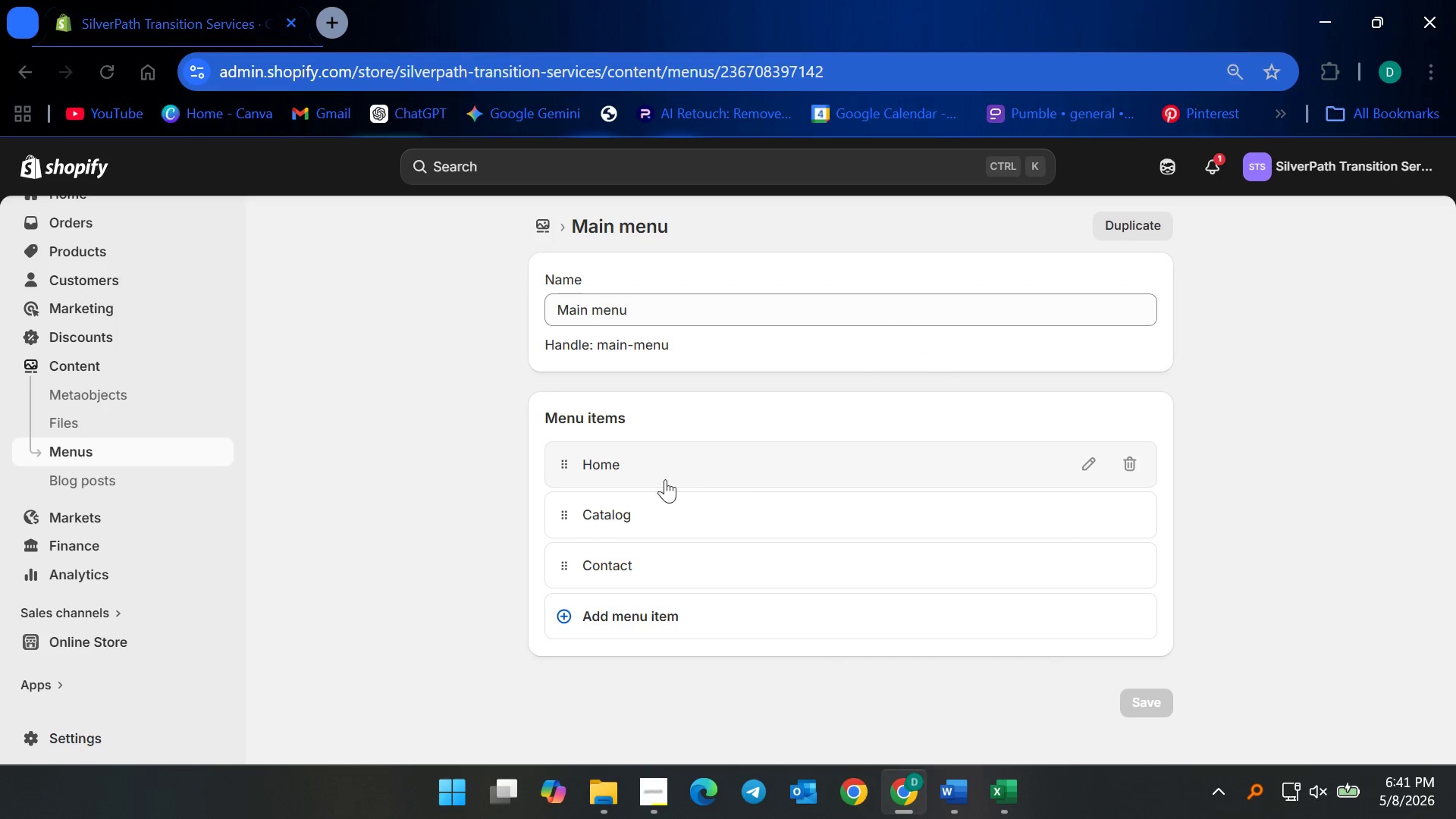 
left_click([1252, 470])
 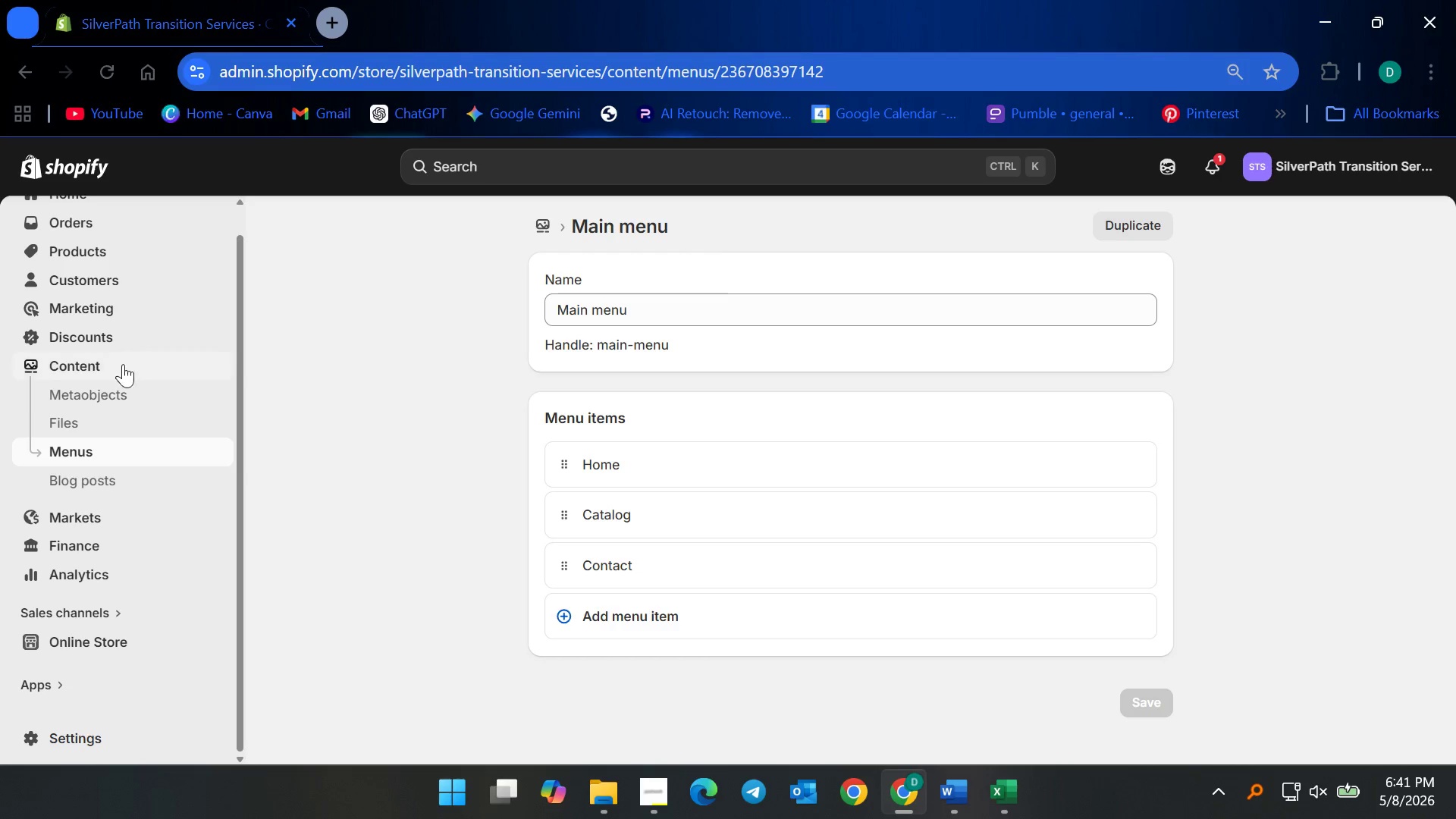 
scroll: coordinate [134, 434], scroll_direction: up, amount: 3.0
 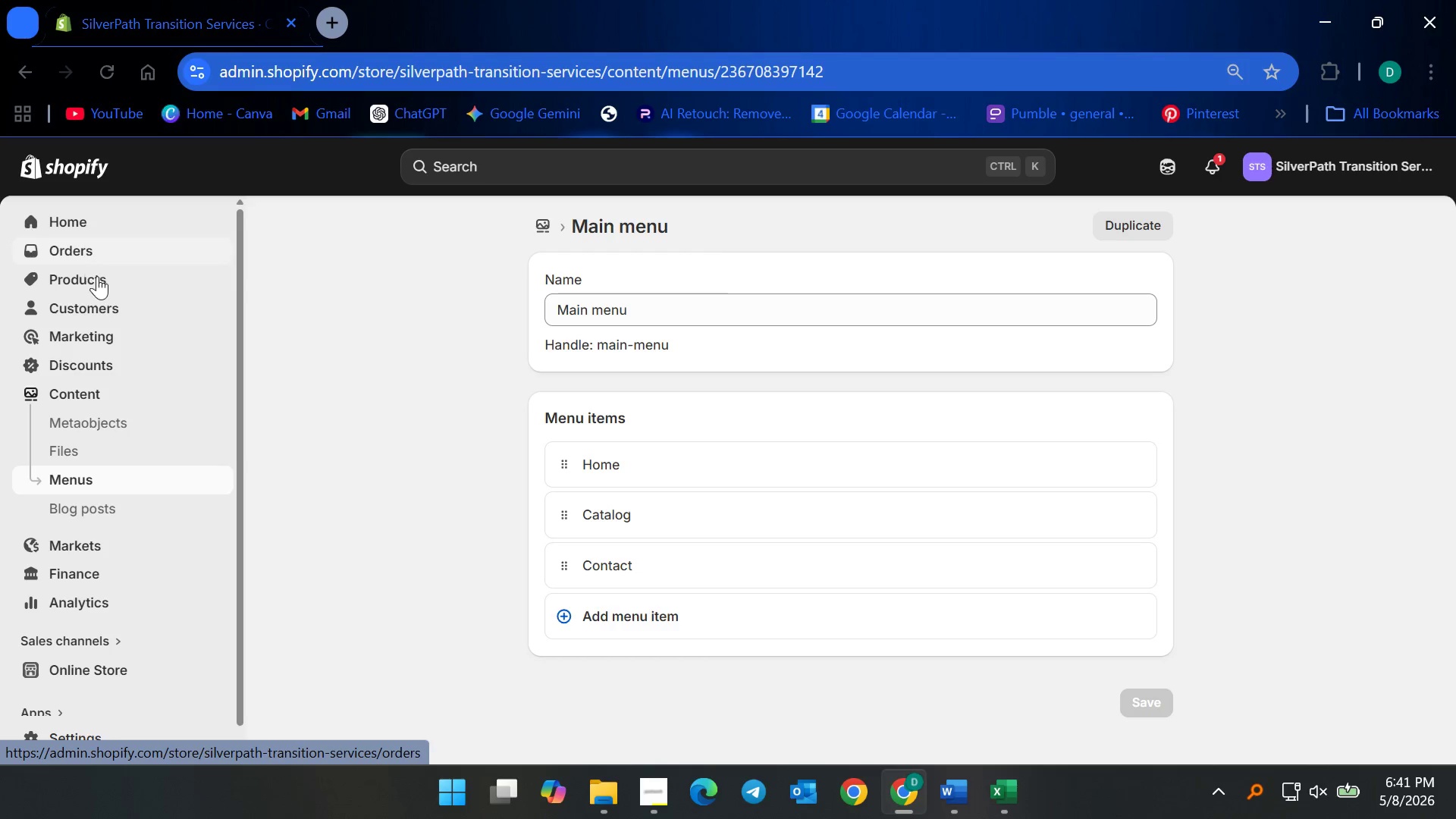 
left_click([97, 279])
 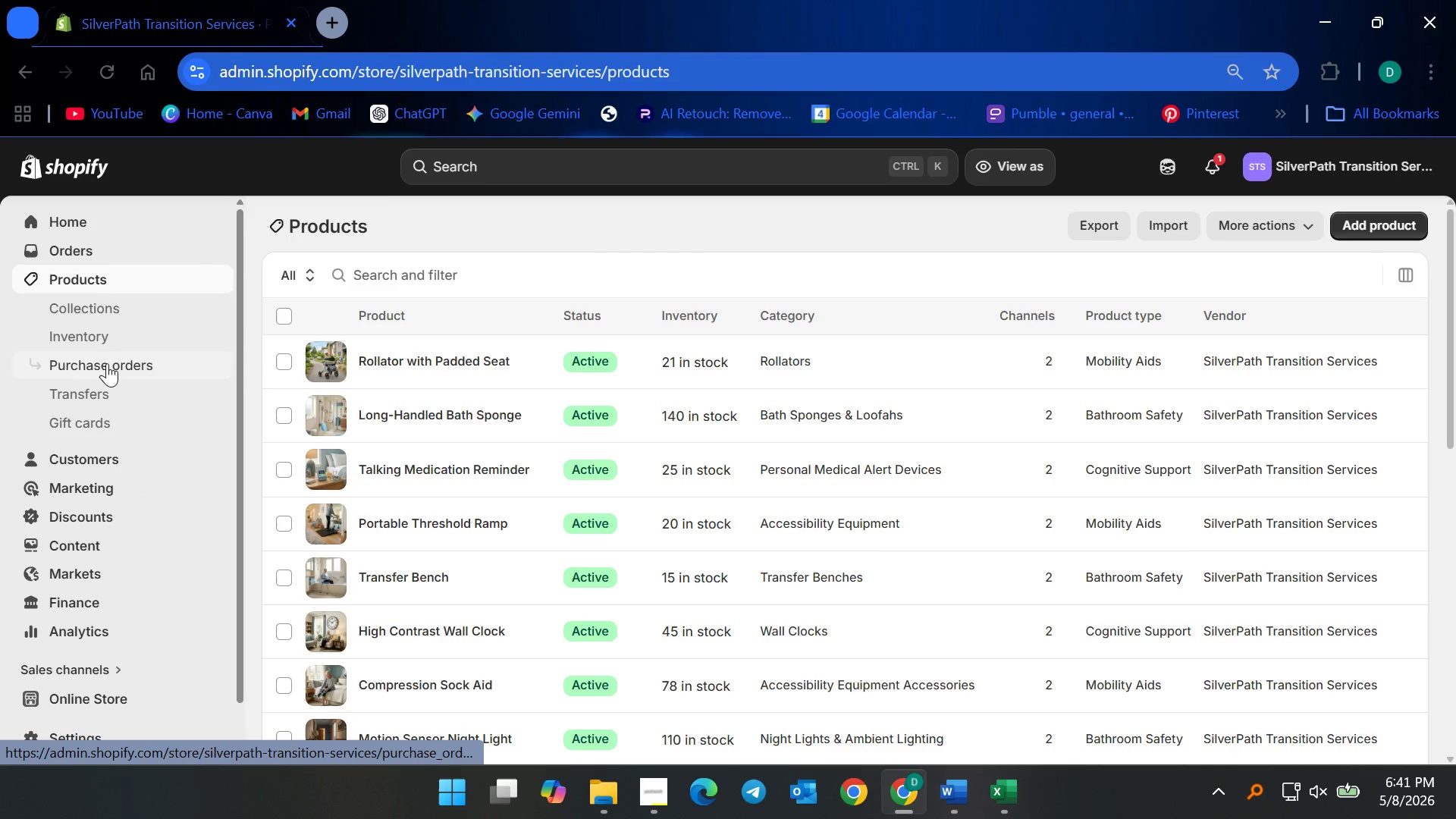 
left_click([107, 293])
 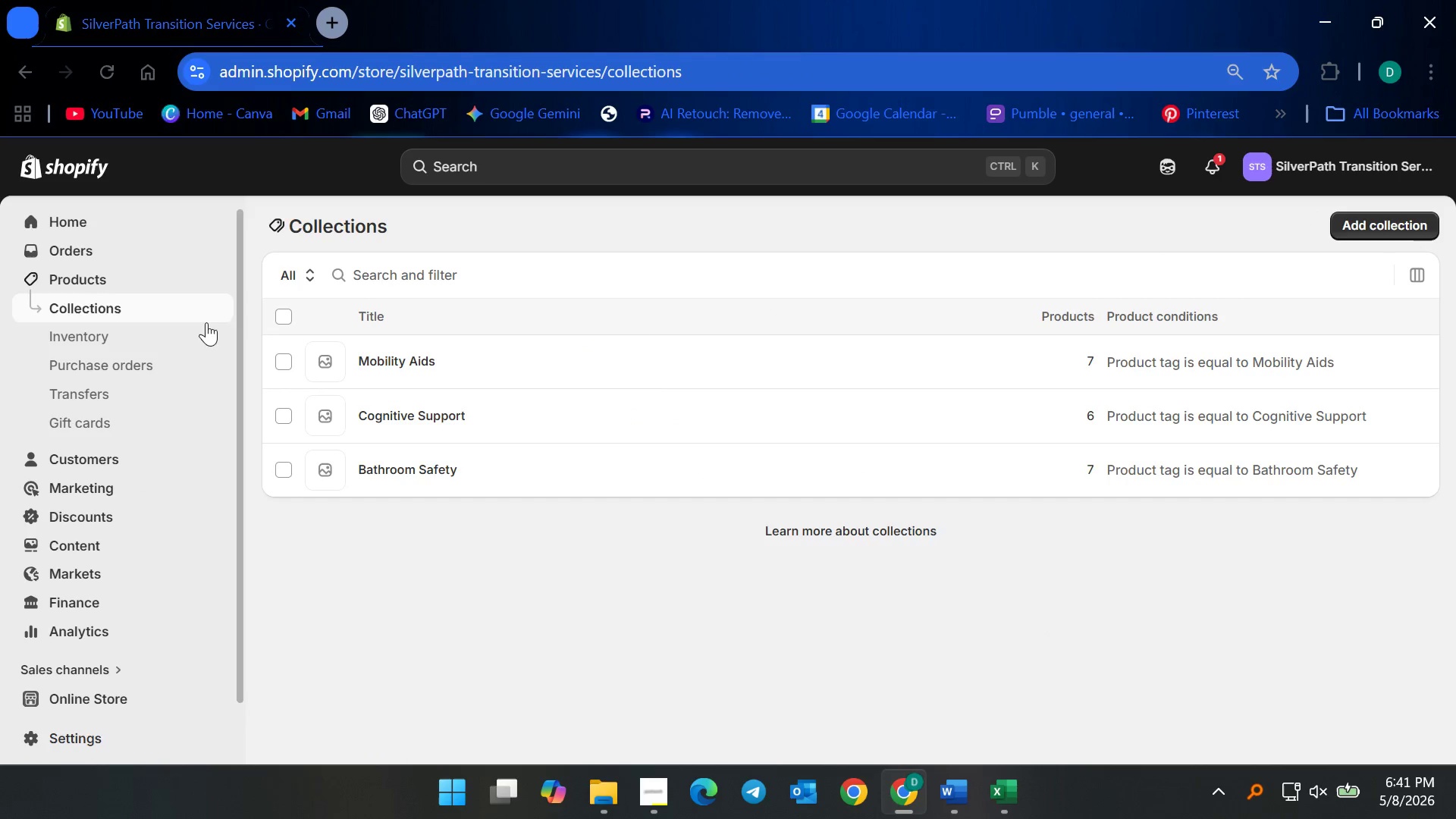 
left_click([105, 281])
 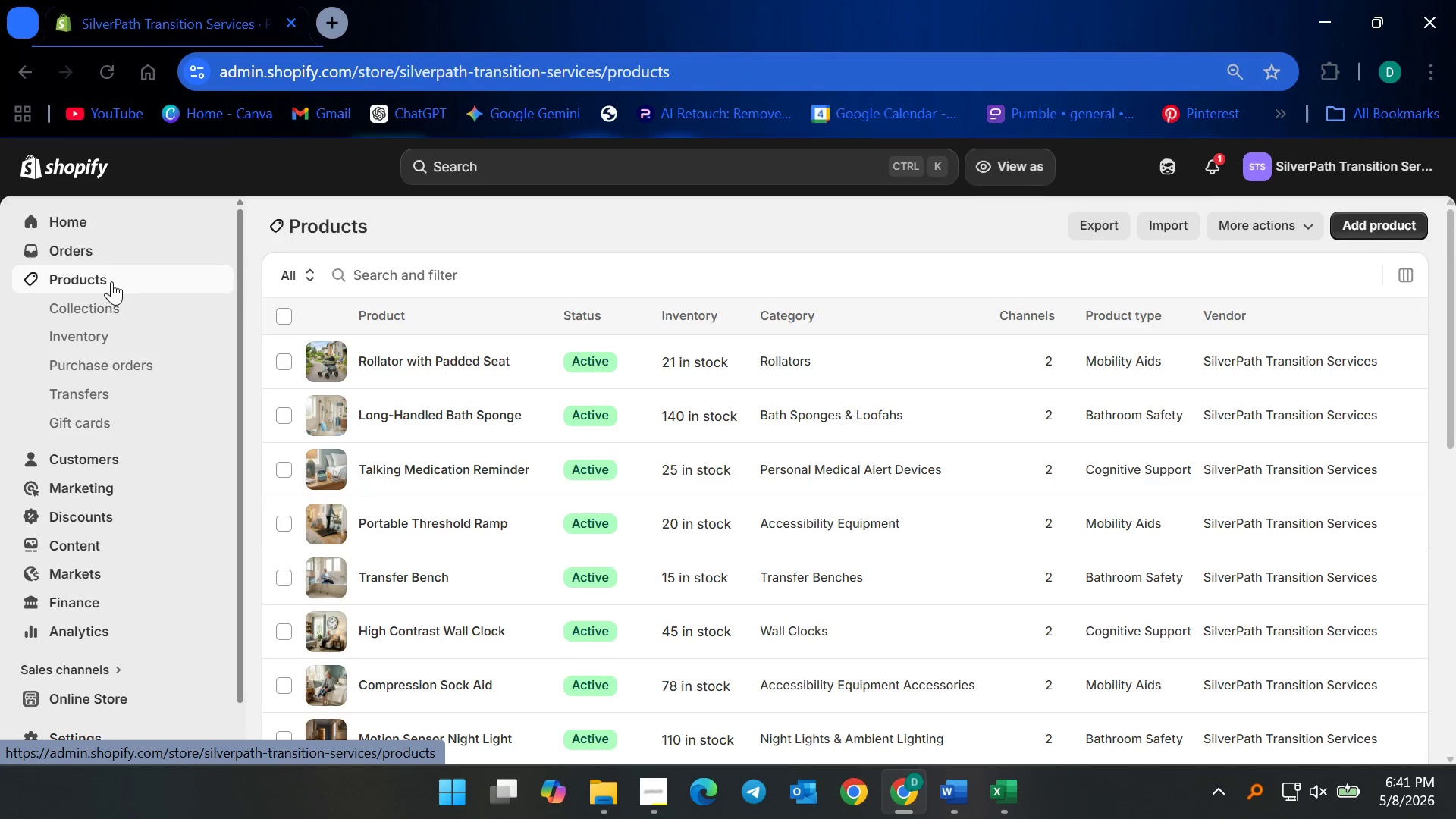 
left_click([90, 318])
 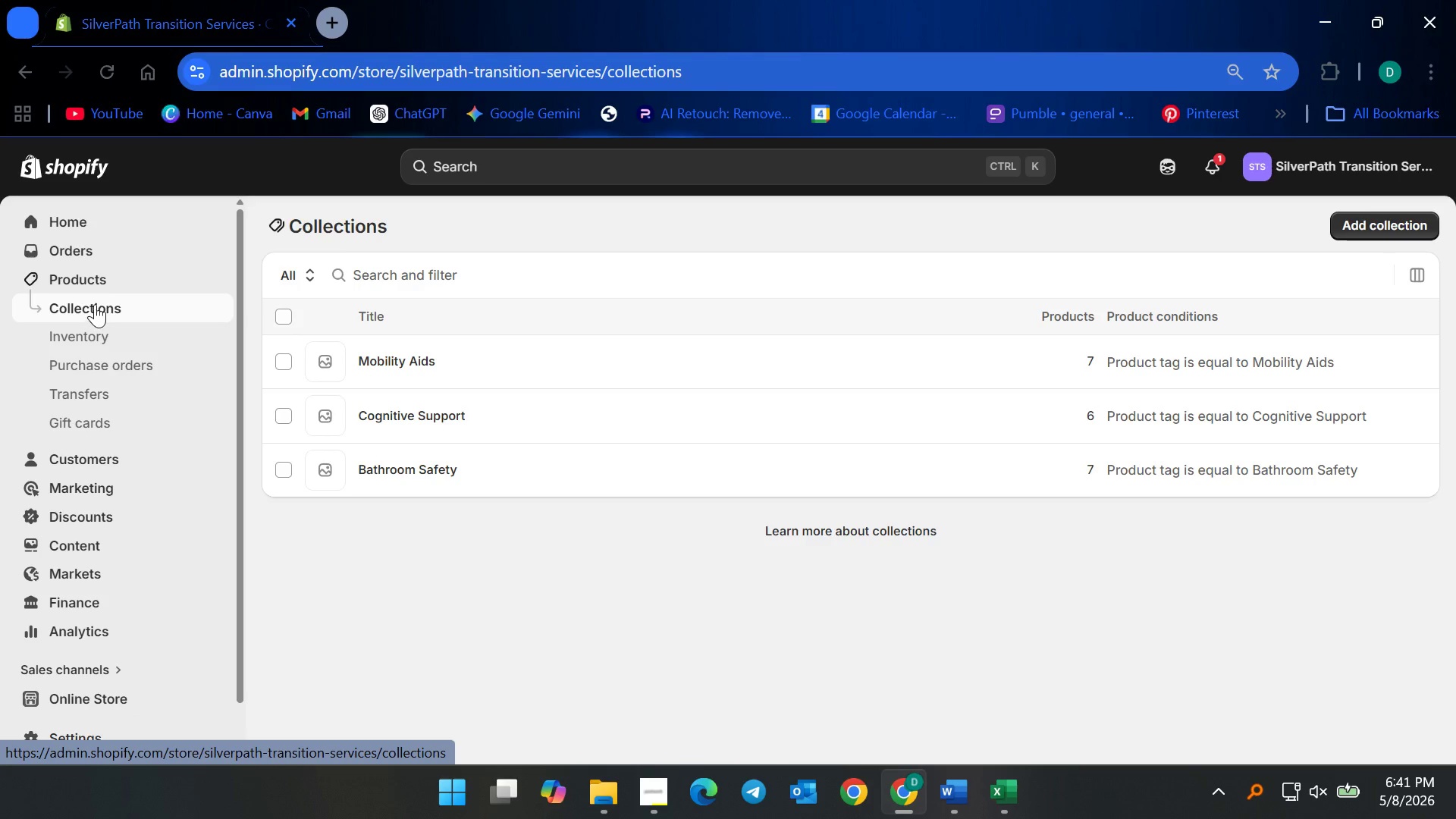 
left_click([89, 285])
 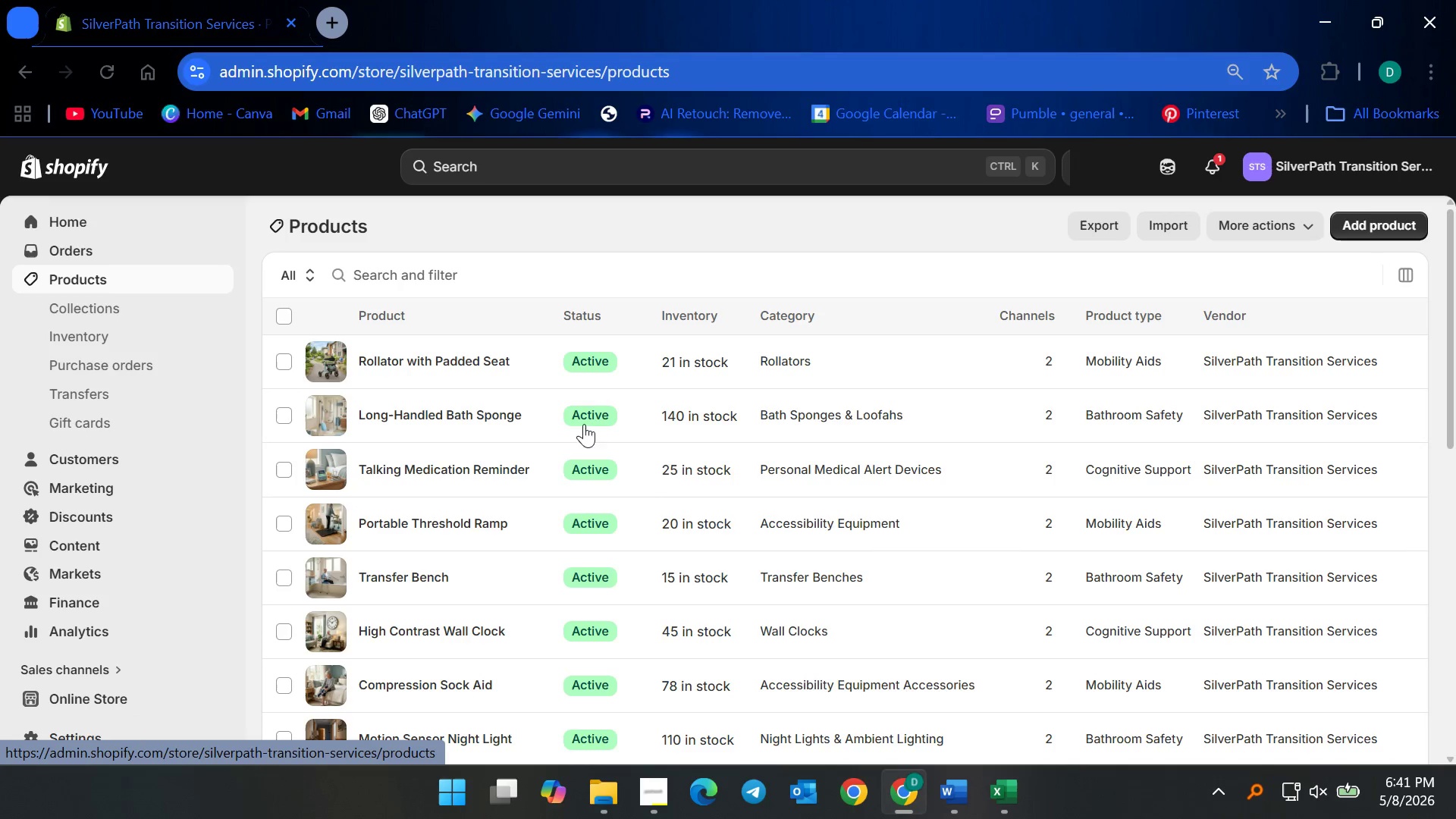 
scroll: coordinate [676, 612], scroll_direction: down, amount: 15.0
 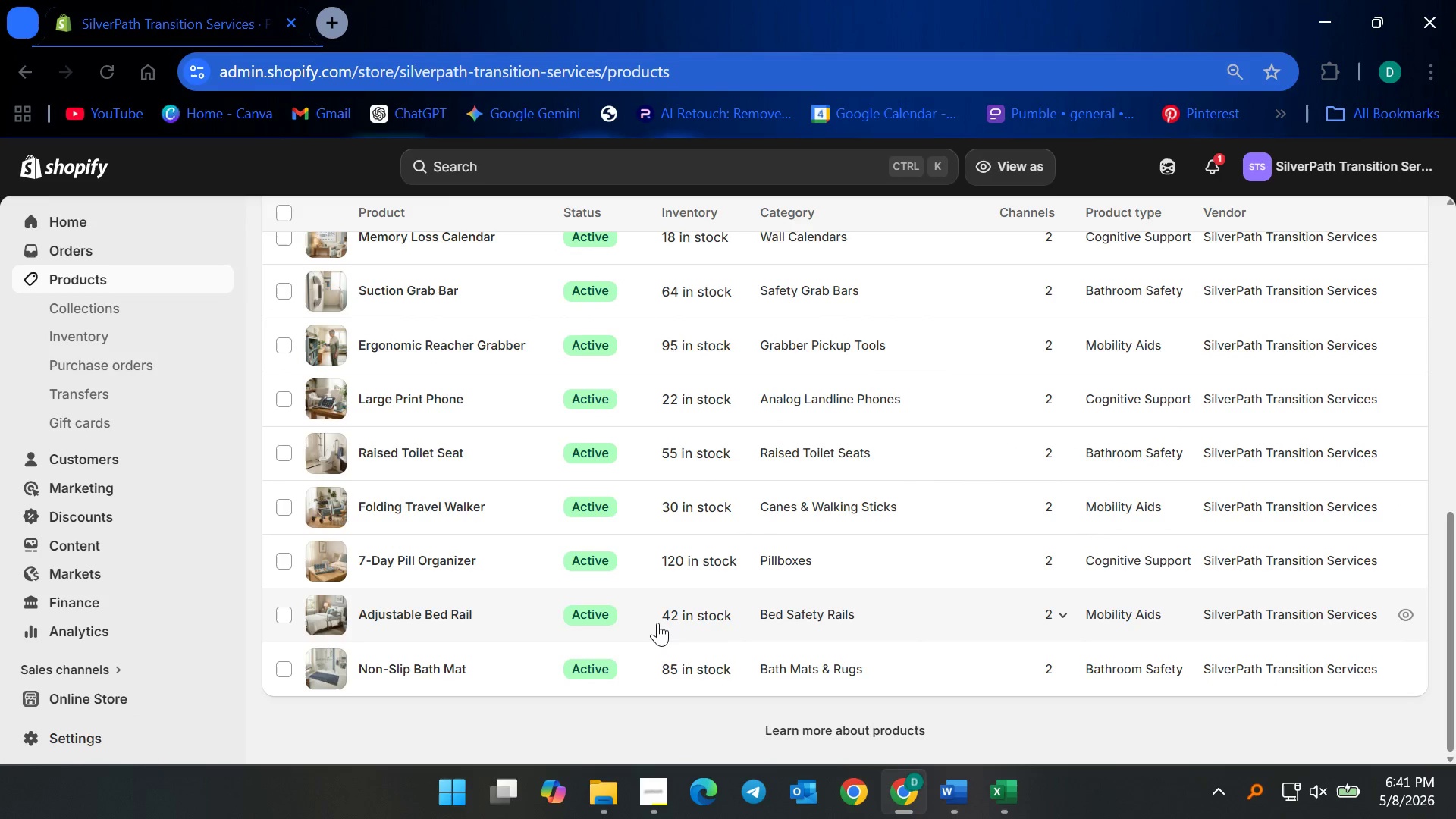 
scroll: coordinate [651, 613], scroll_direction: up, amount: 12.0
 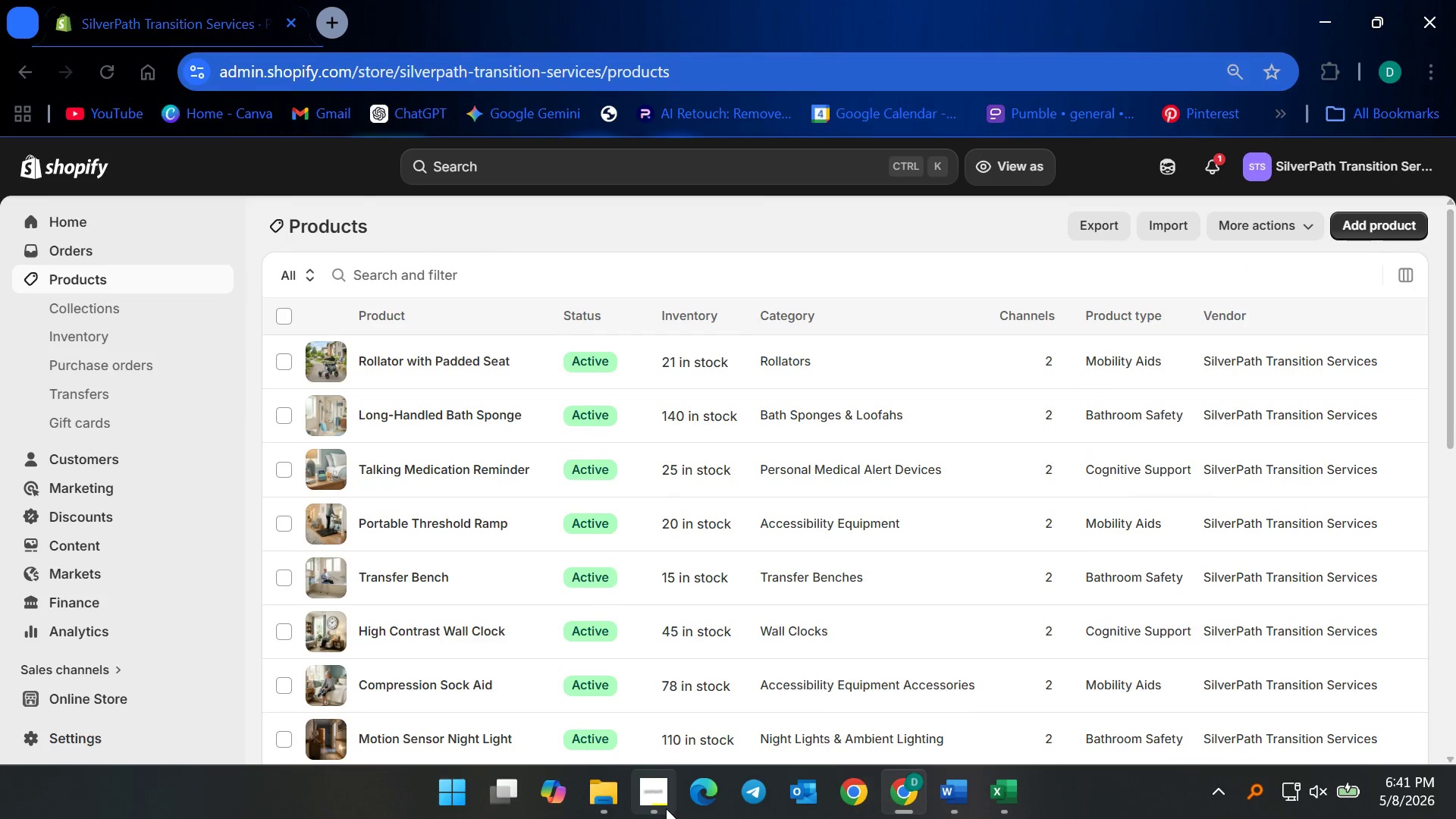 
left_click([666, 808])